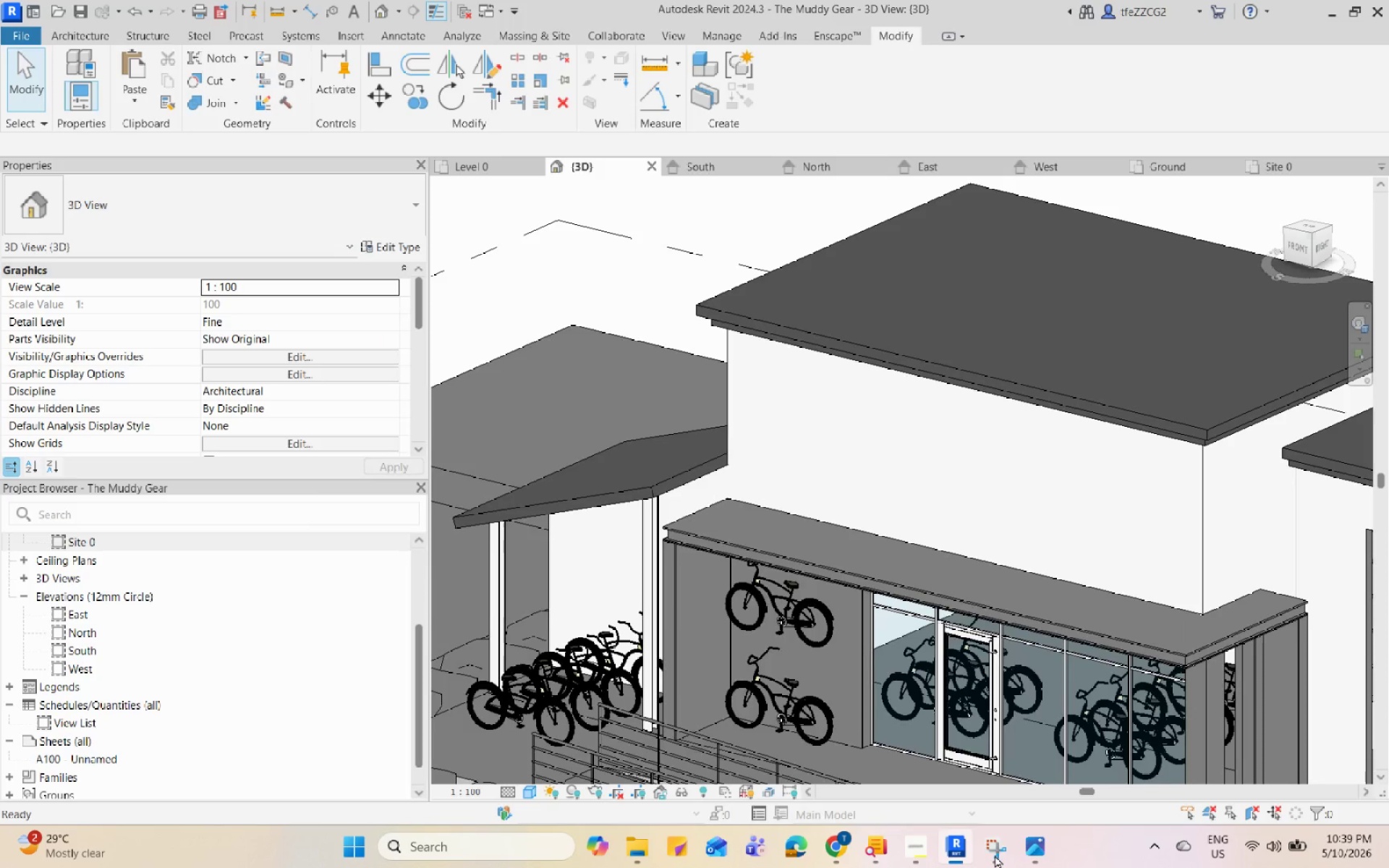 
left_click([995, 855])
 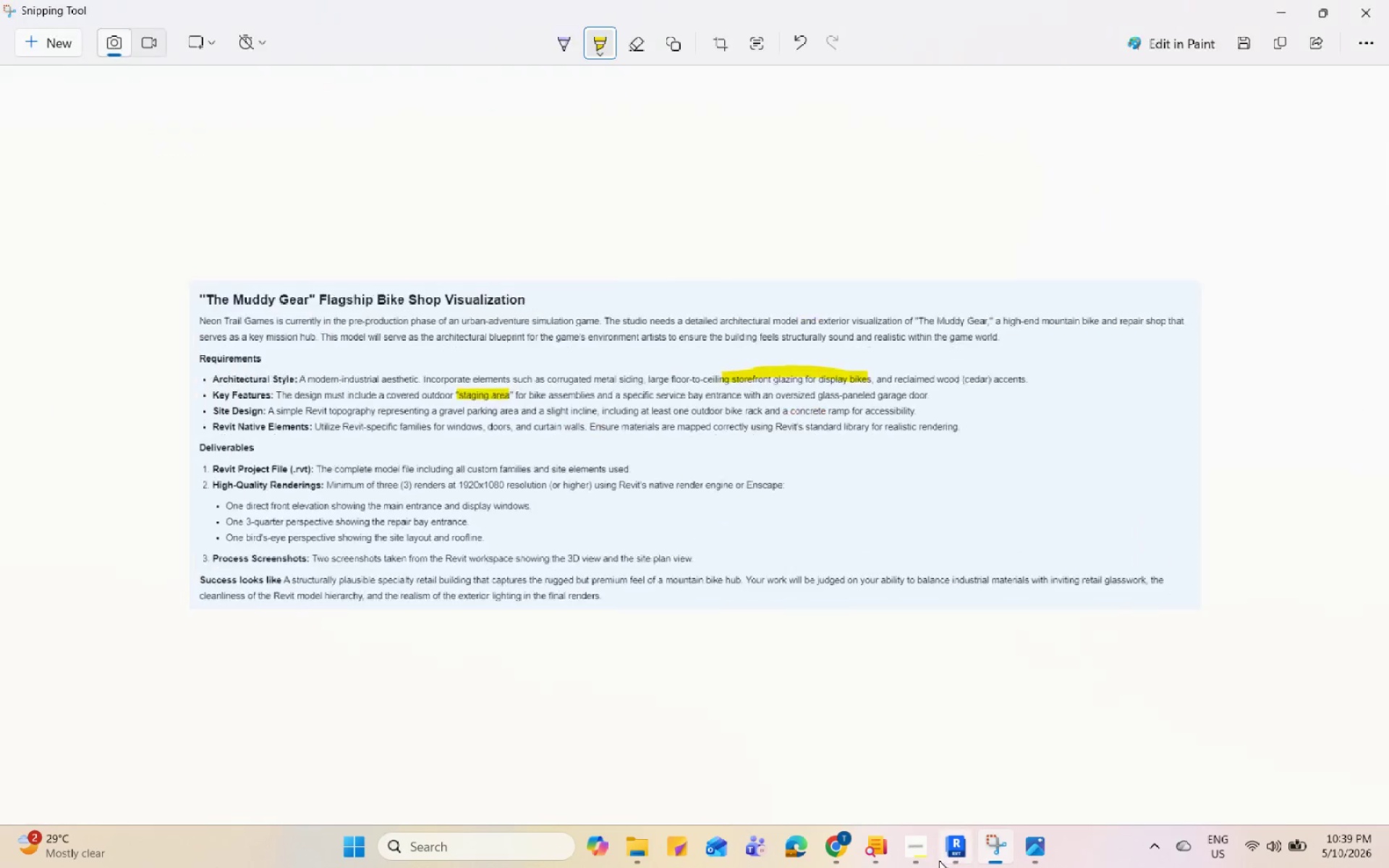 
left_click([928, 861])